 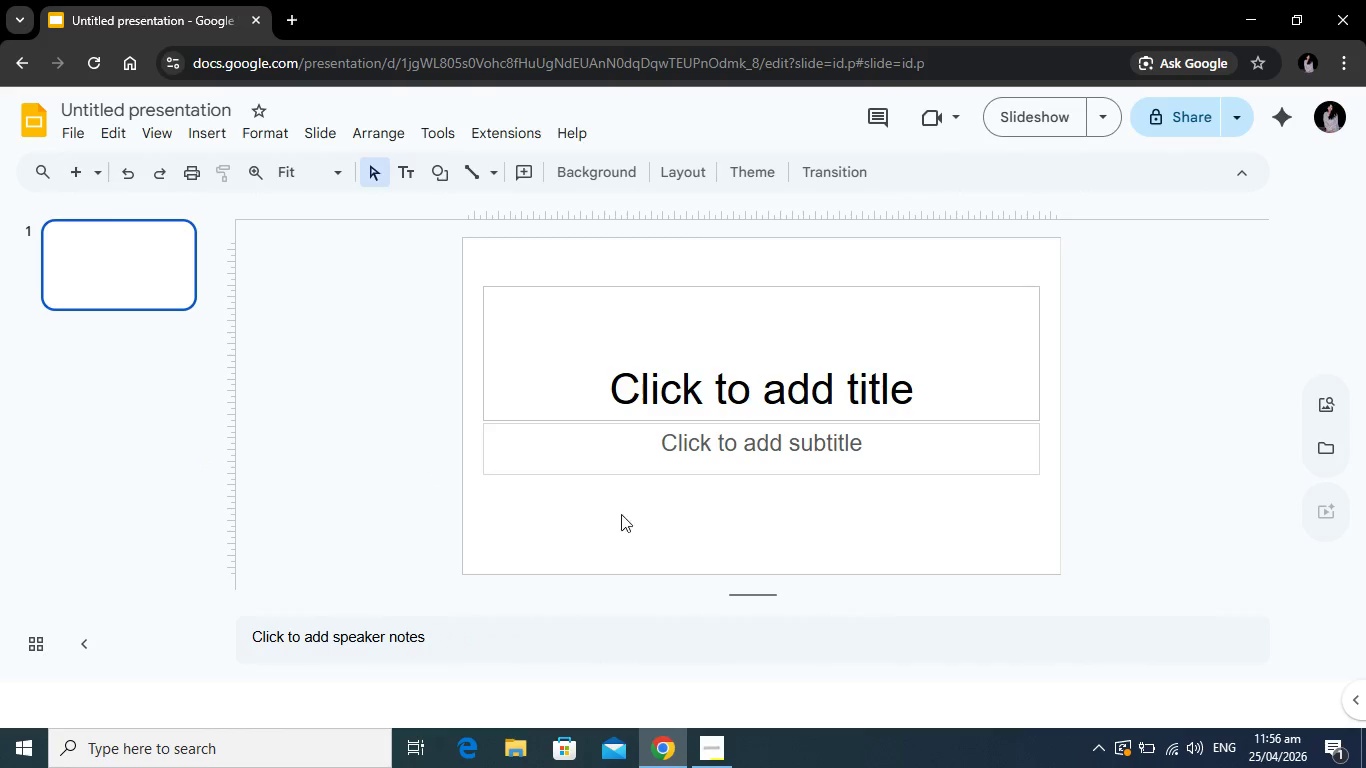 
left_click([826, 346])
 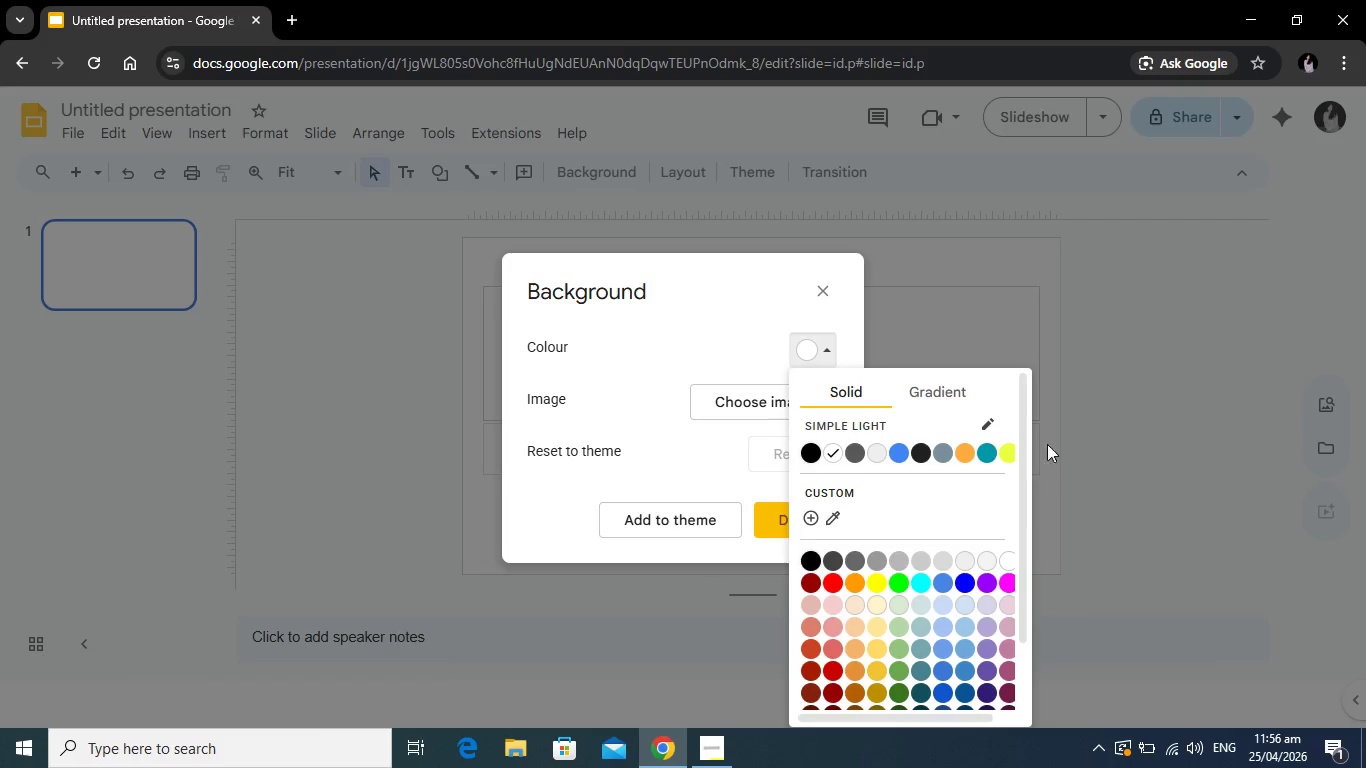 
wait(6.53)
 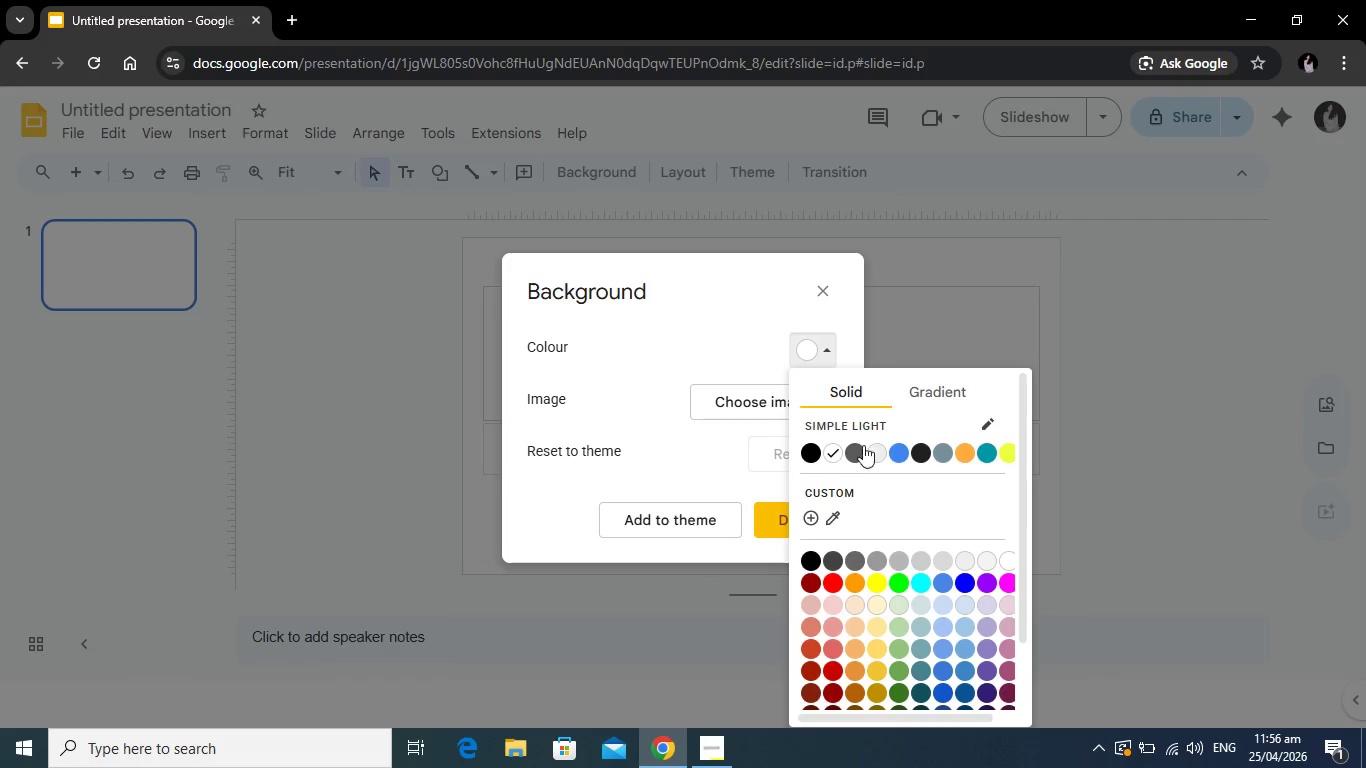 
left_click([810, 517])
 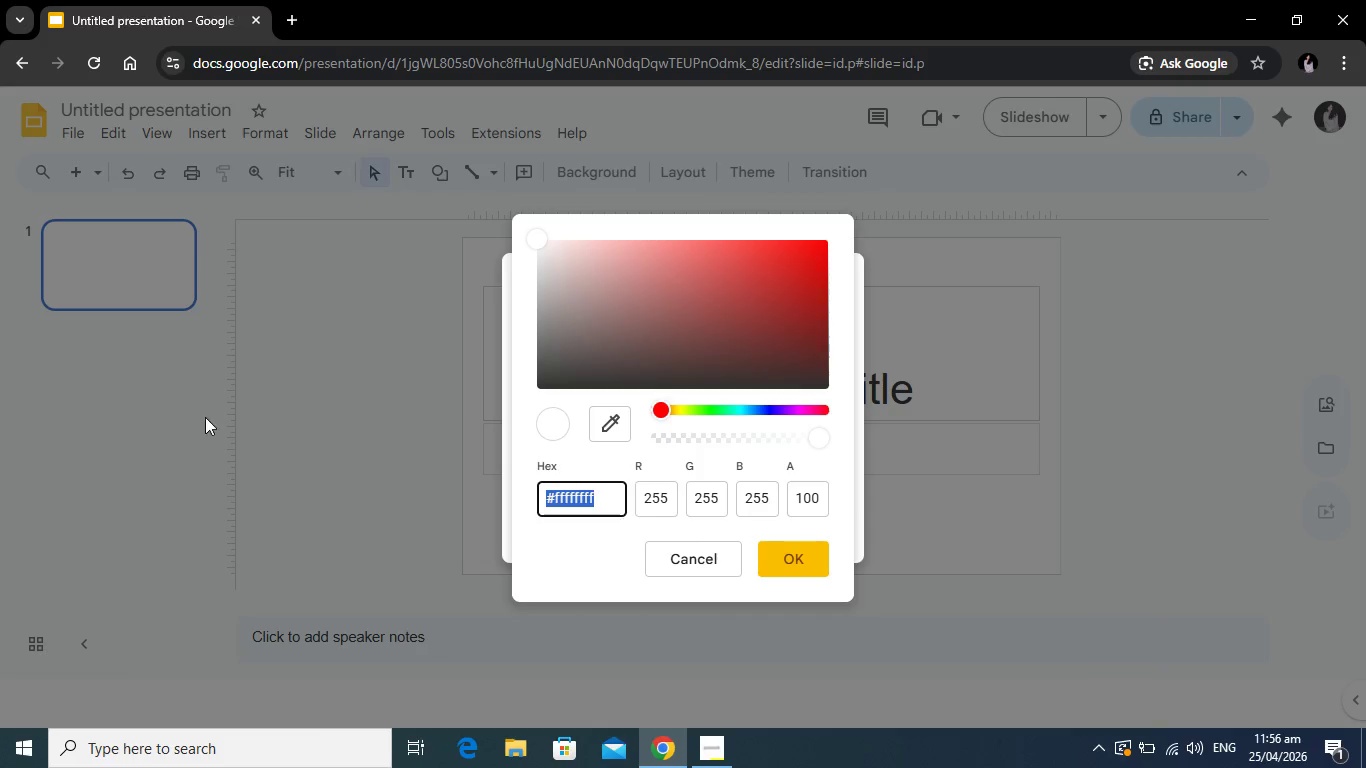 
wait(21.73)
 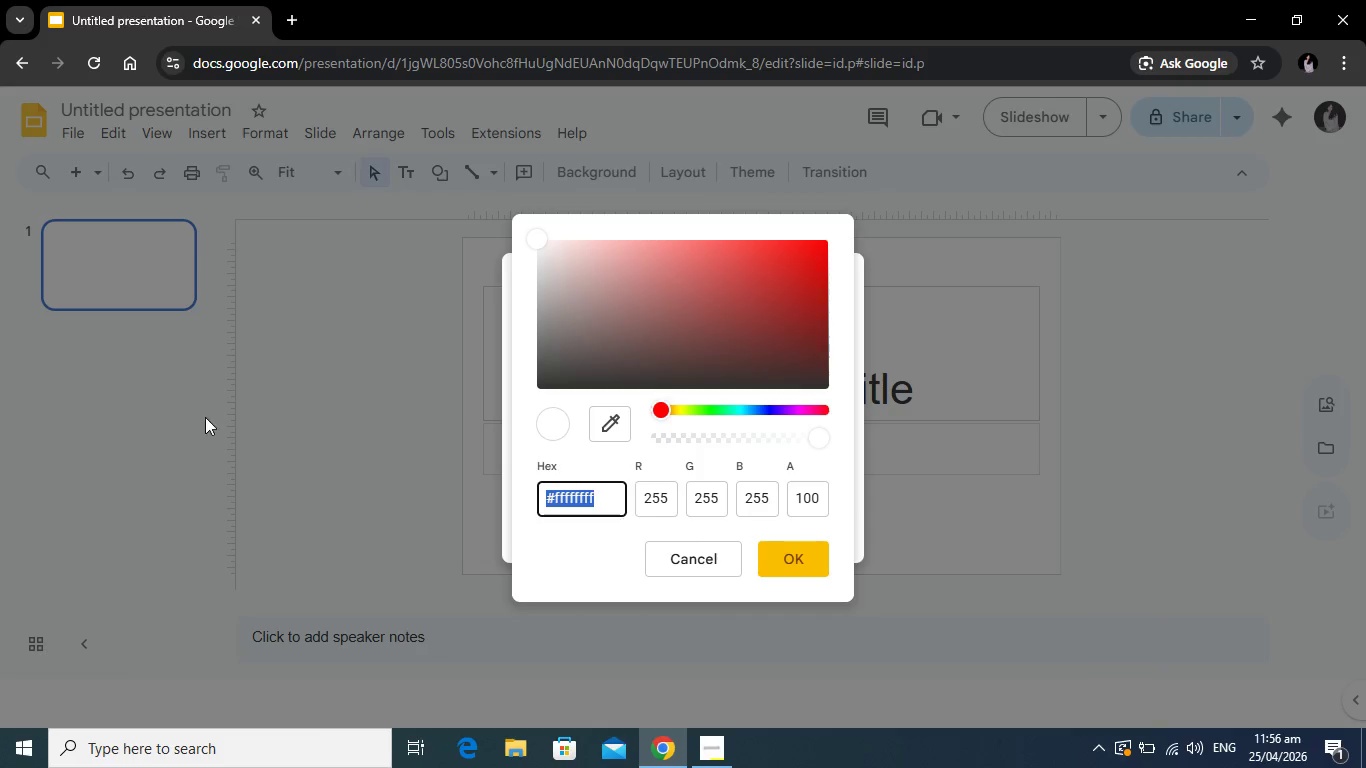 
key(Alt+AltLeft)
 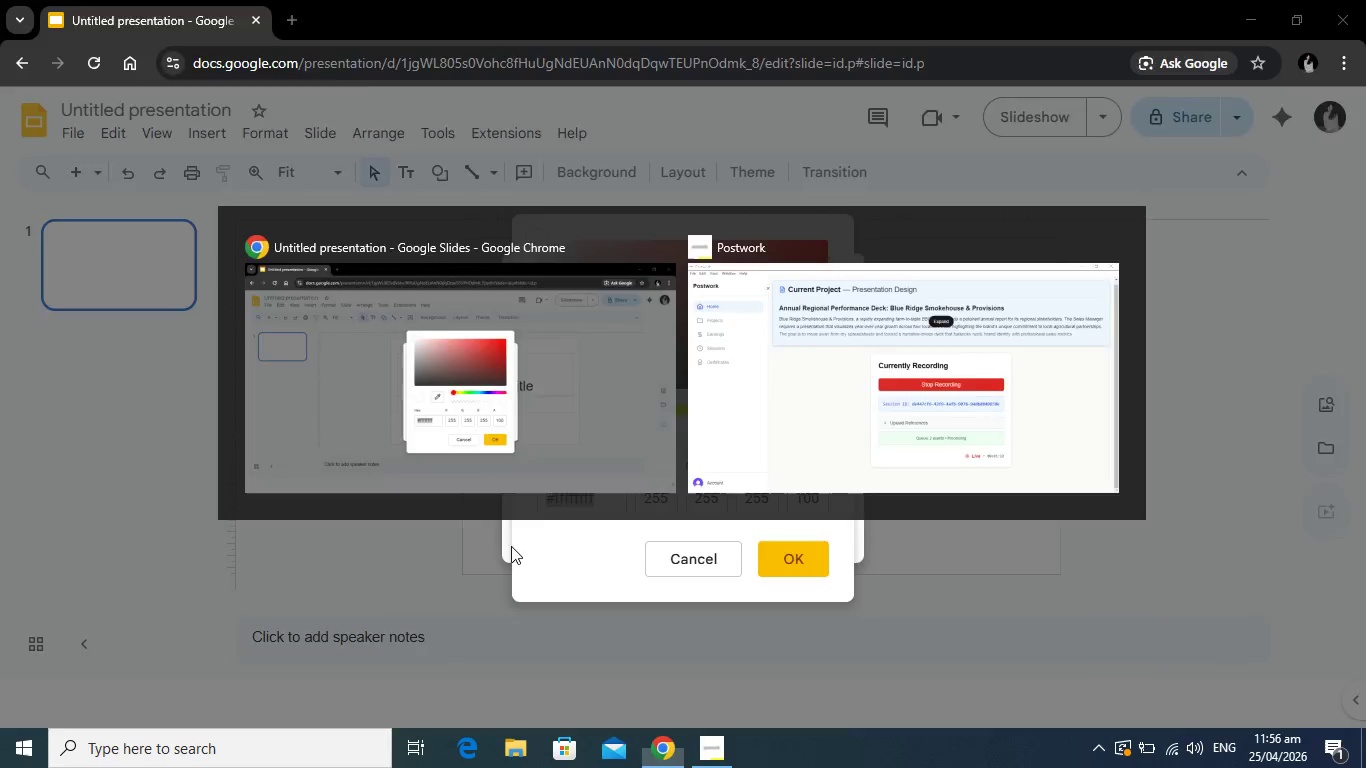 
key(Alt+Tab)